 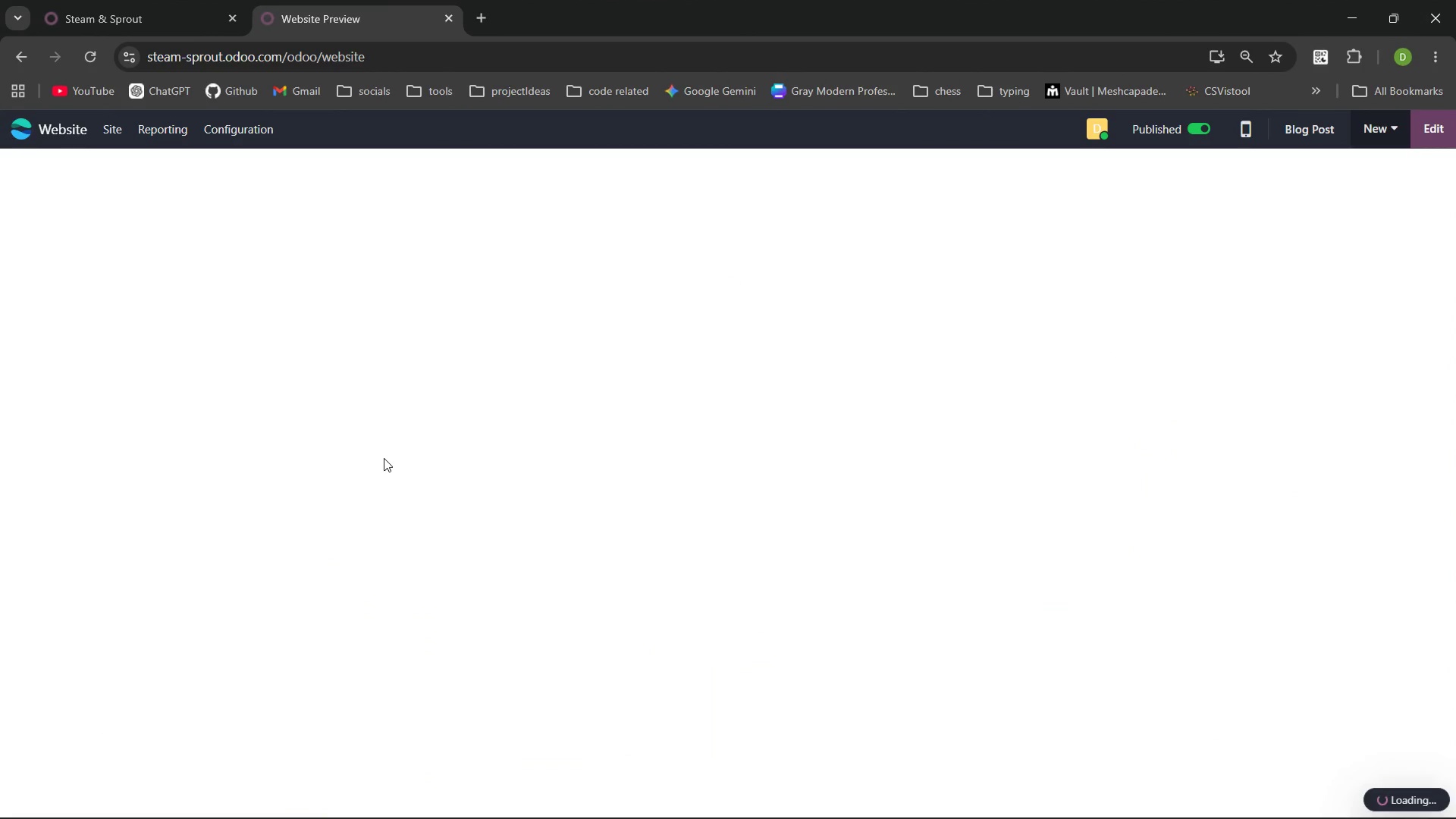 
left_click([99, 57])
 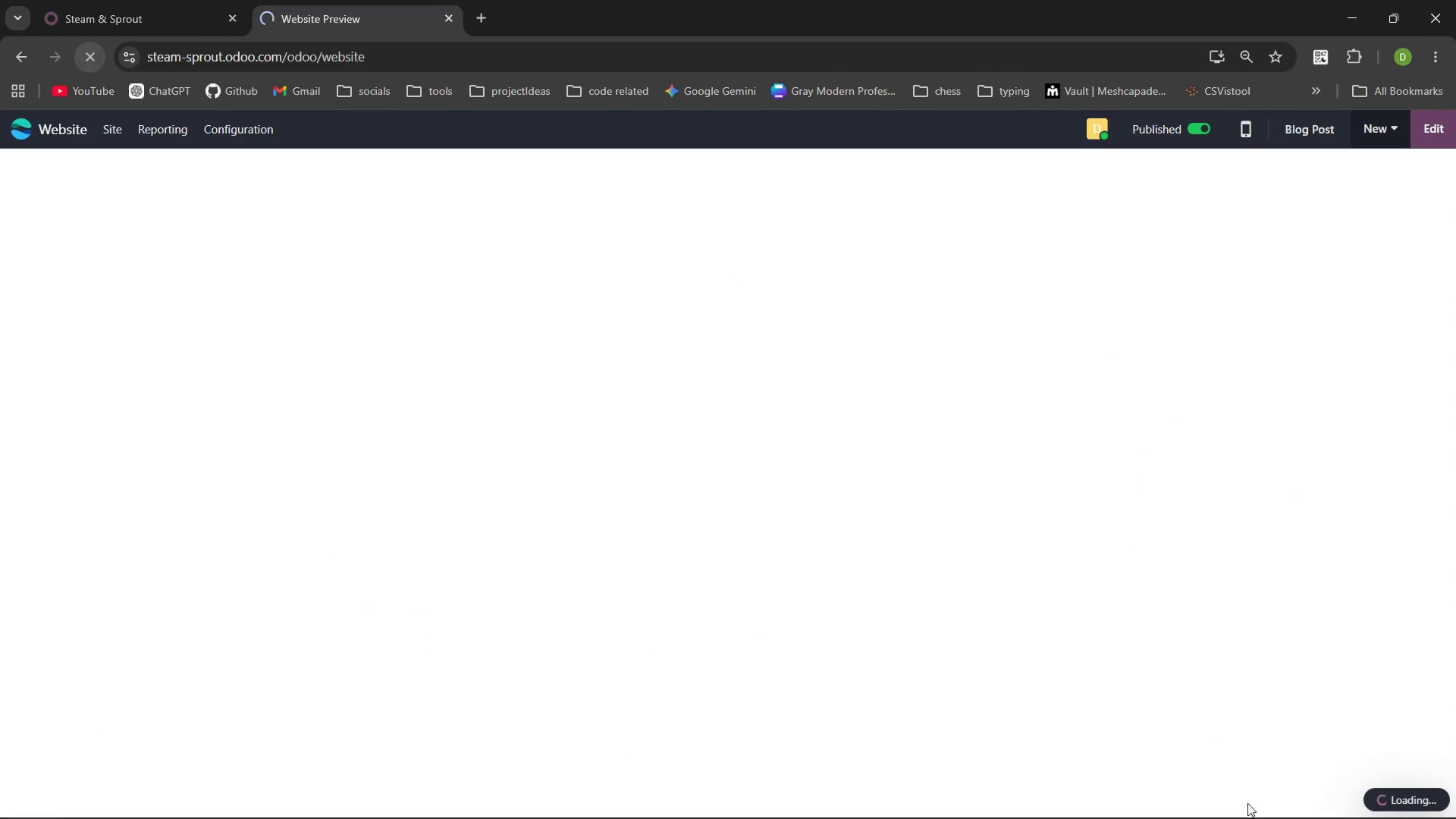 
left_click([1372, 818])
 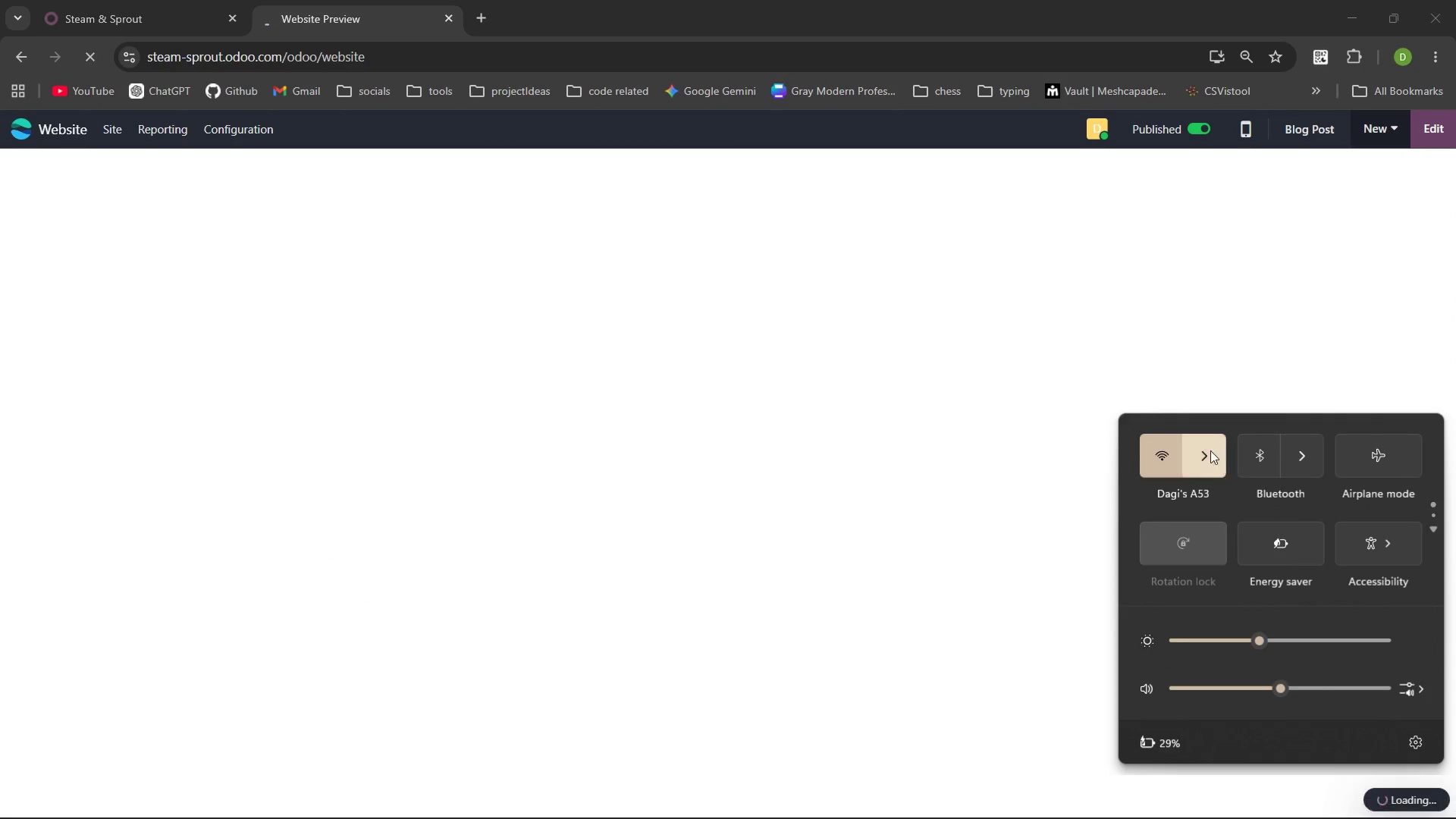 
left_click([1207, 446])
 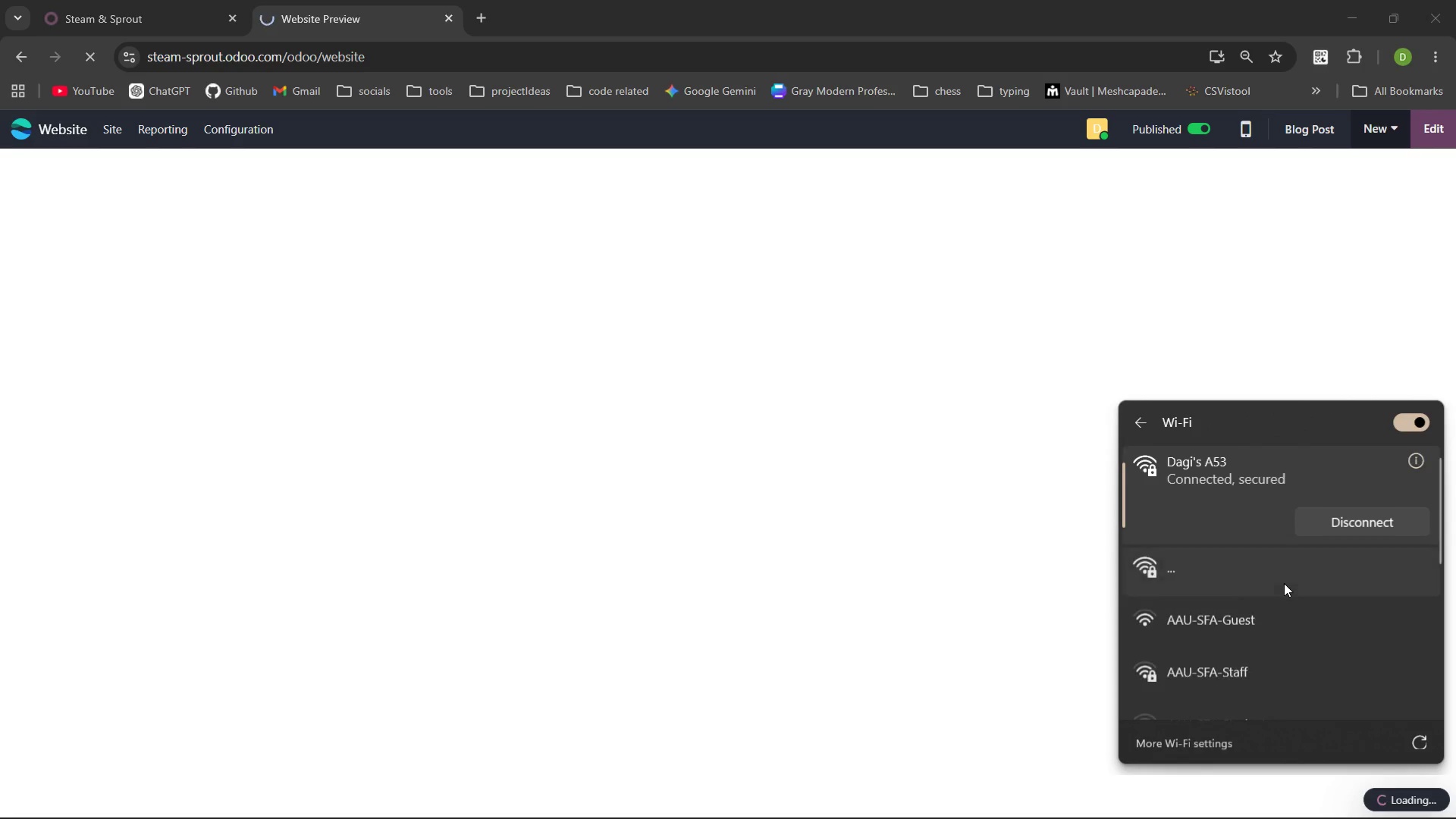 
left_click([1261, 587])
 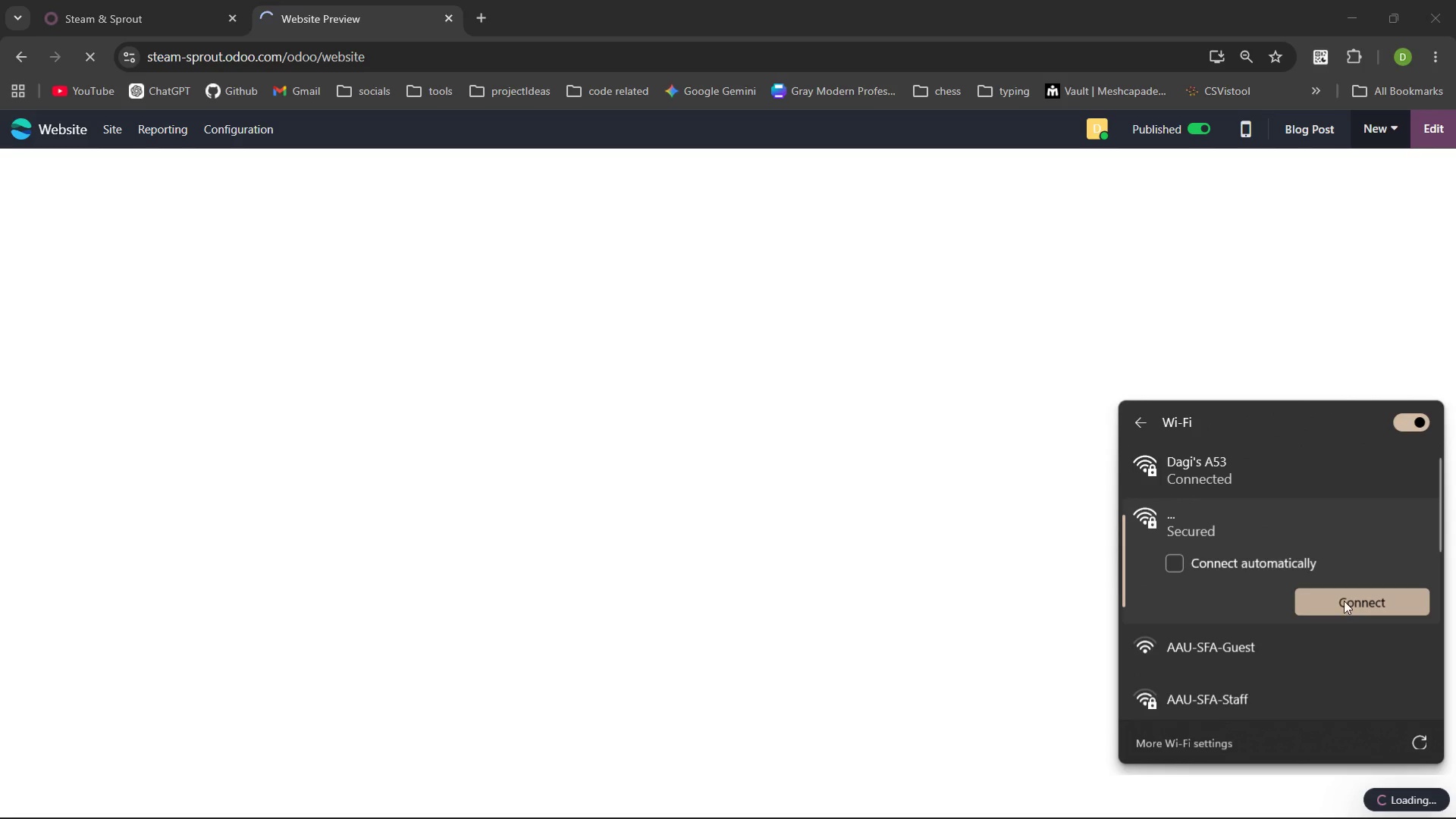 
left_click([1343, 600])
 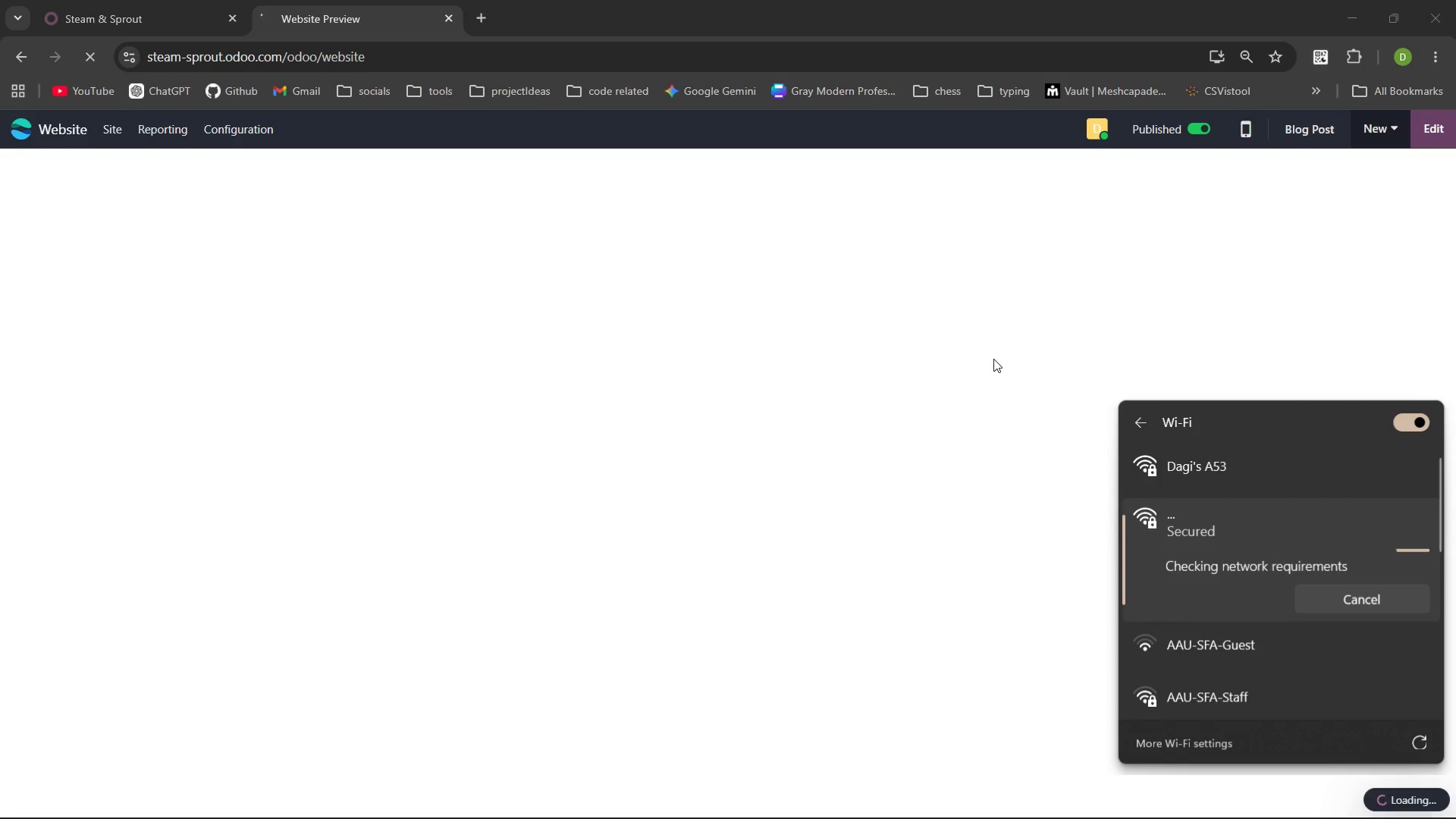 
left_click([993, 359])